 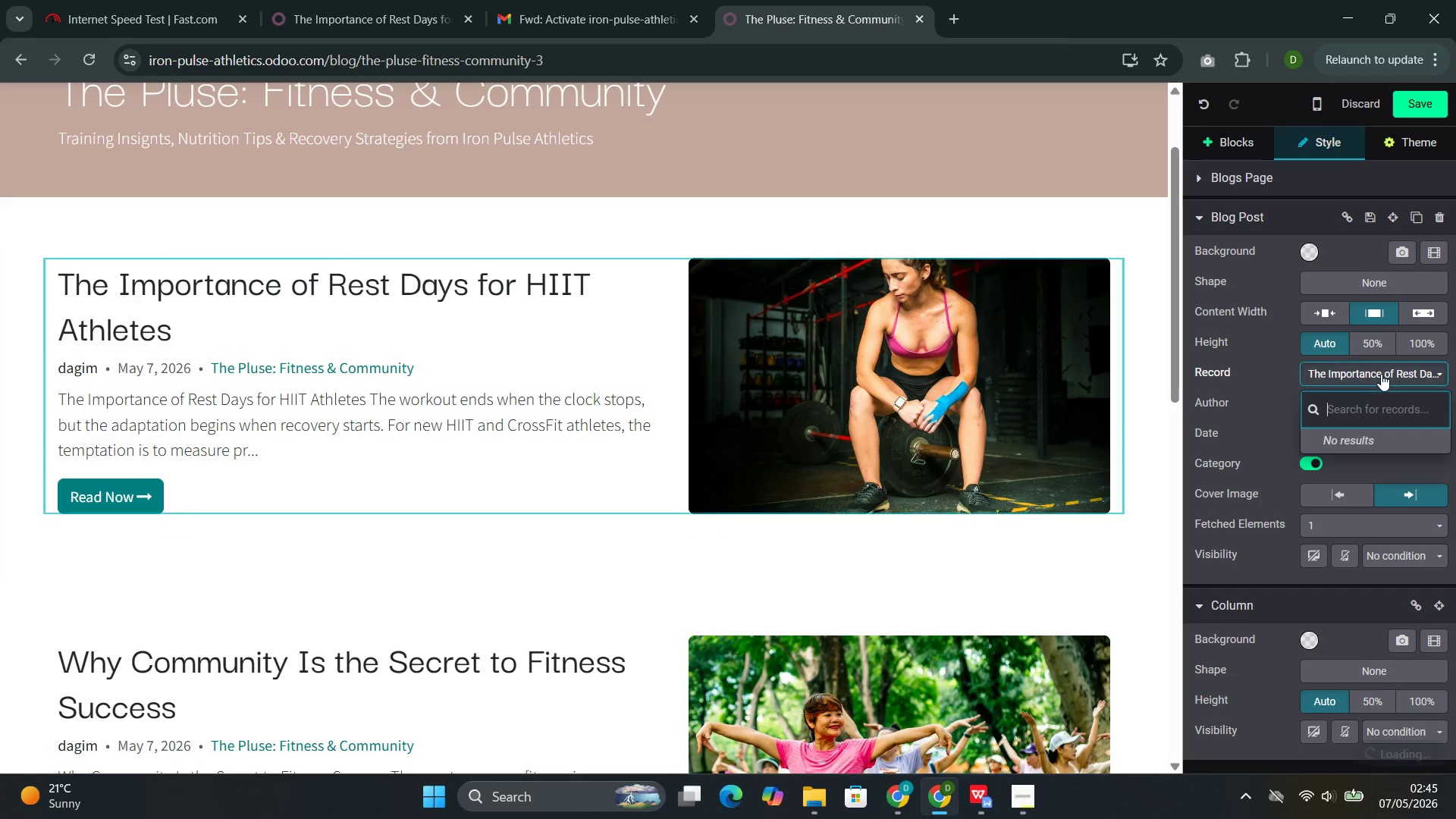 
mouse_move([1373, 406])
 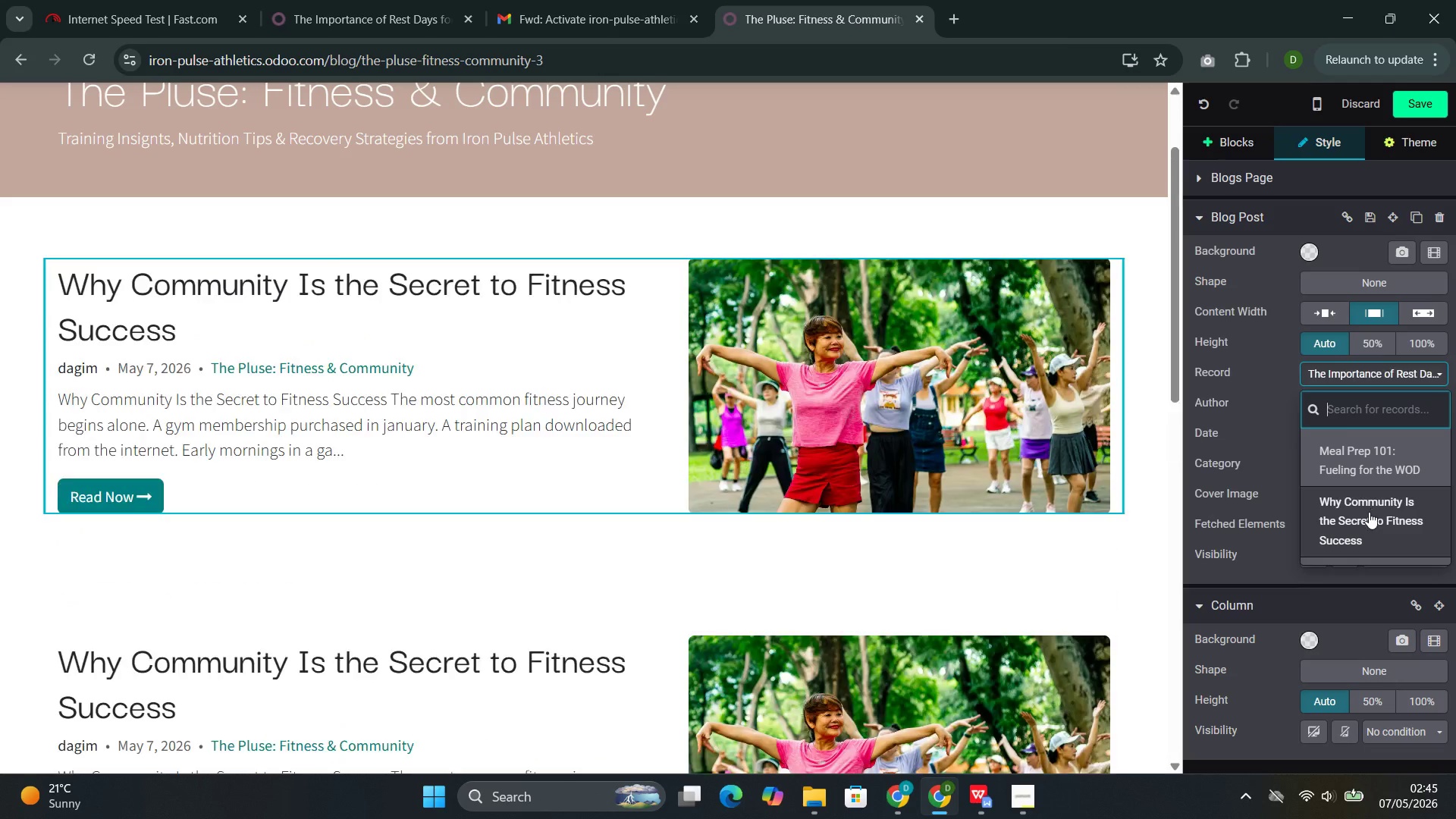 
left_click([1369, 512])
 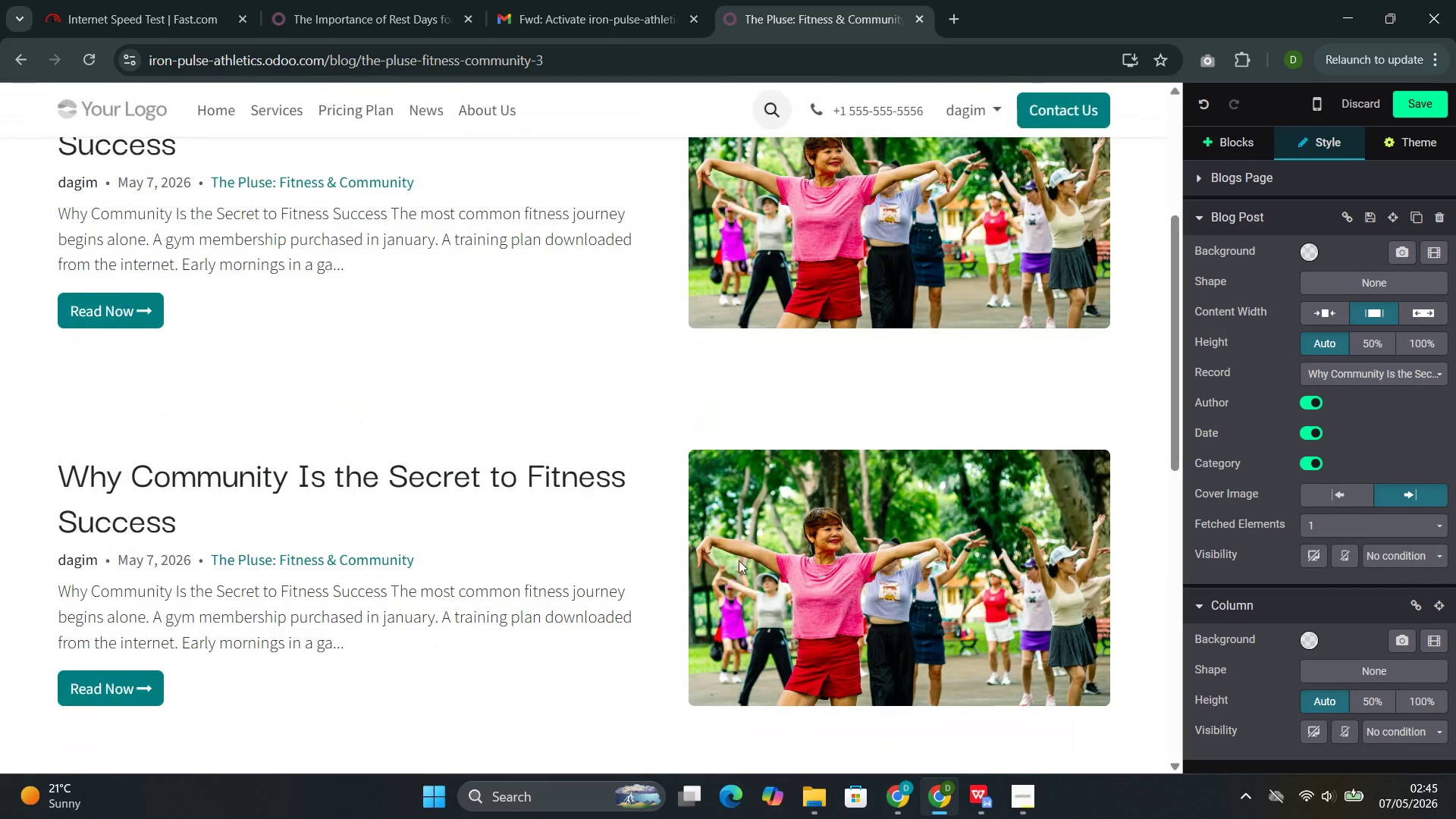 
left_click([671, 570])
 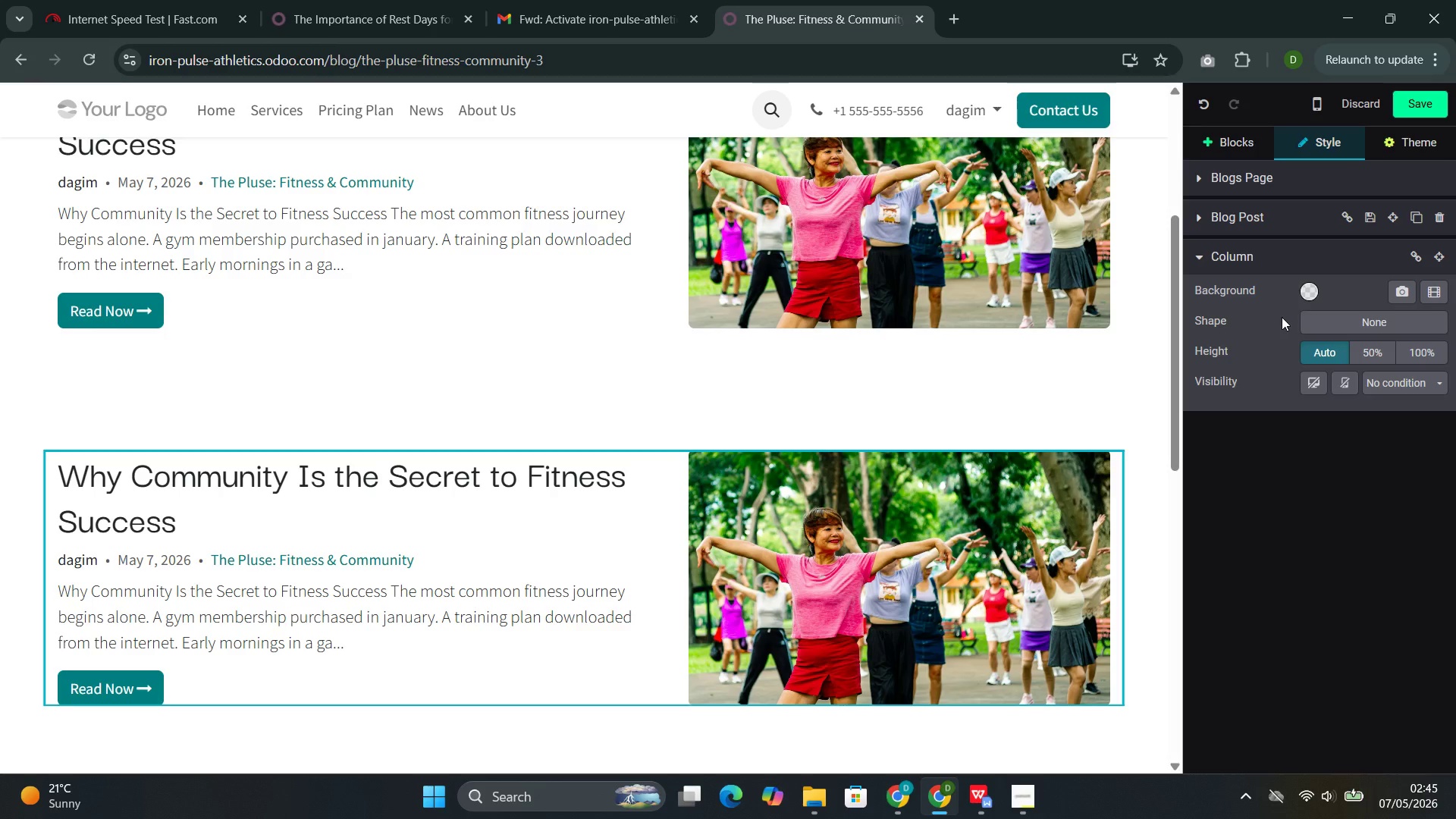 
left_click([1267, 207])
 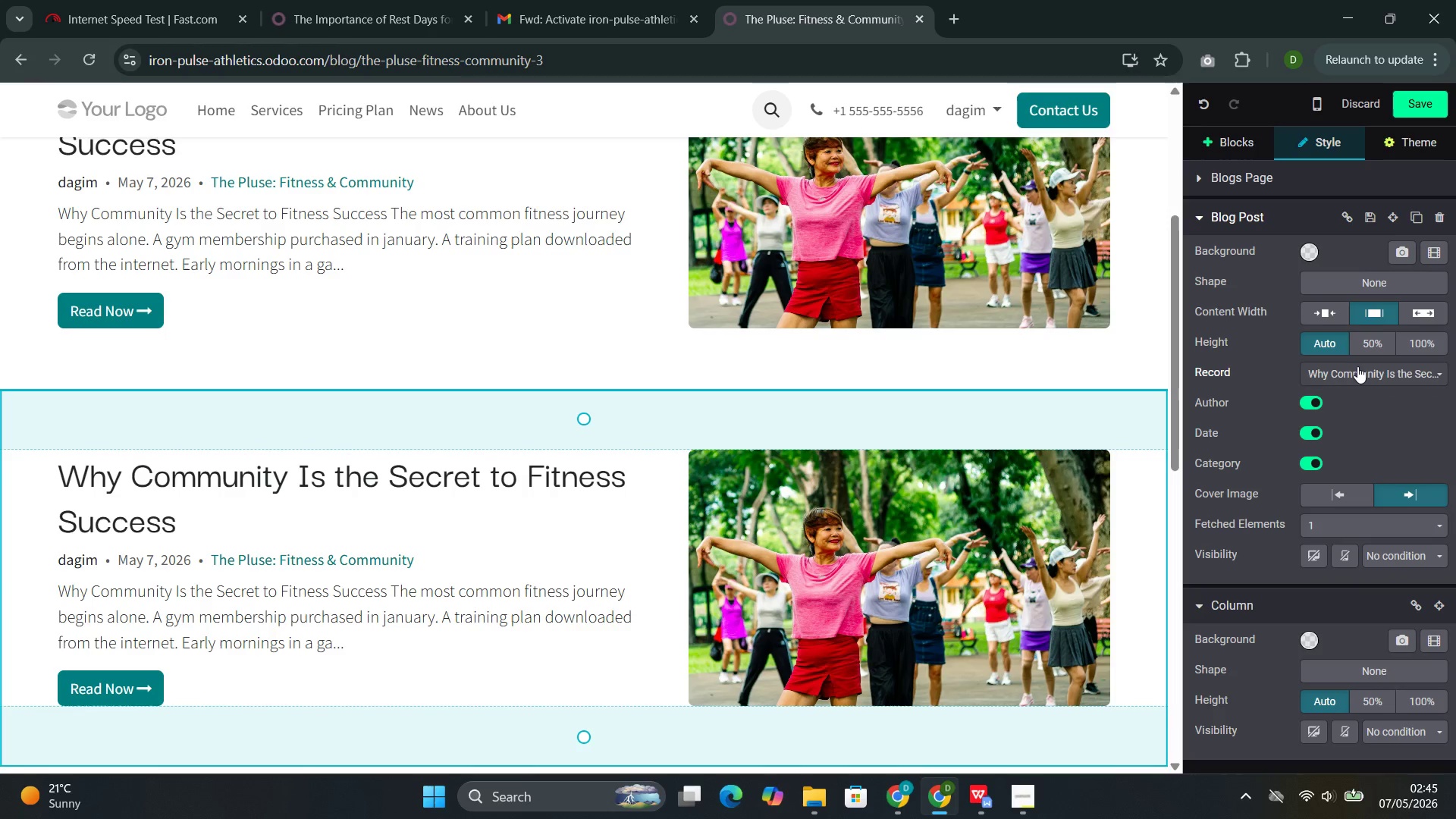 
left_click([1360, 365])
 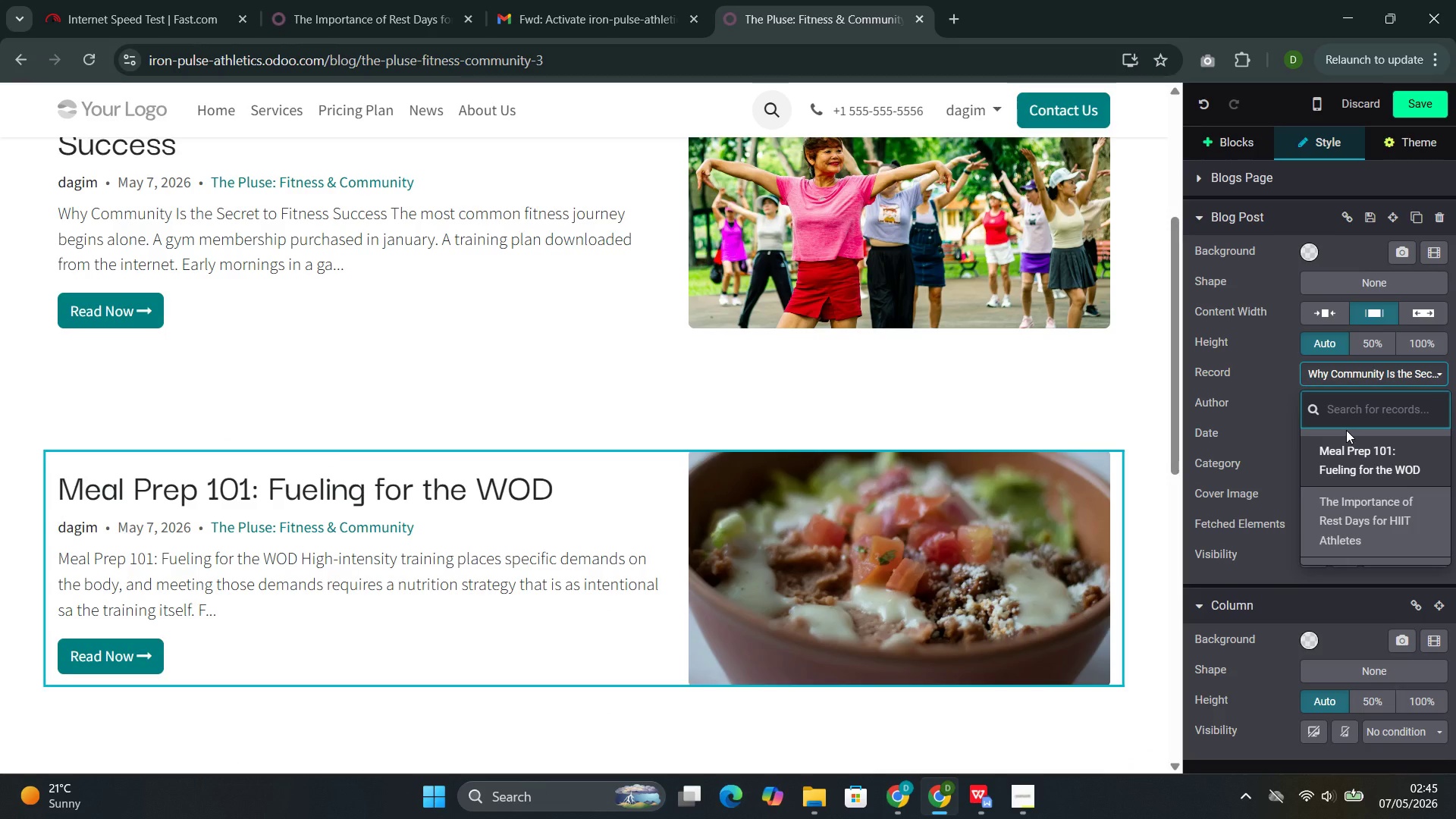 
left_click([1339, 450])
 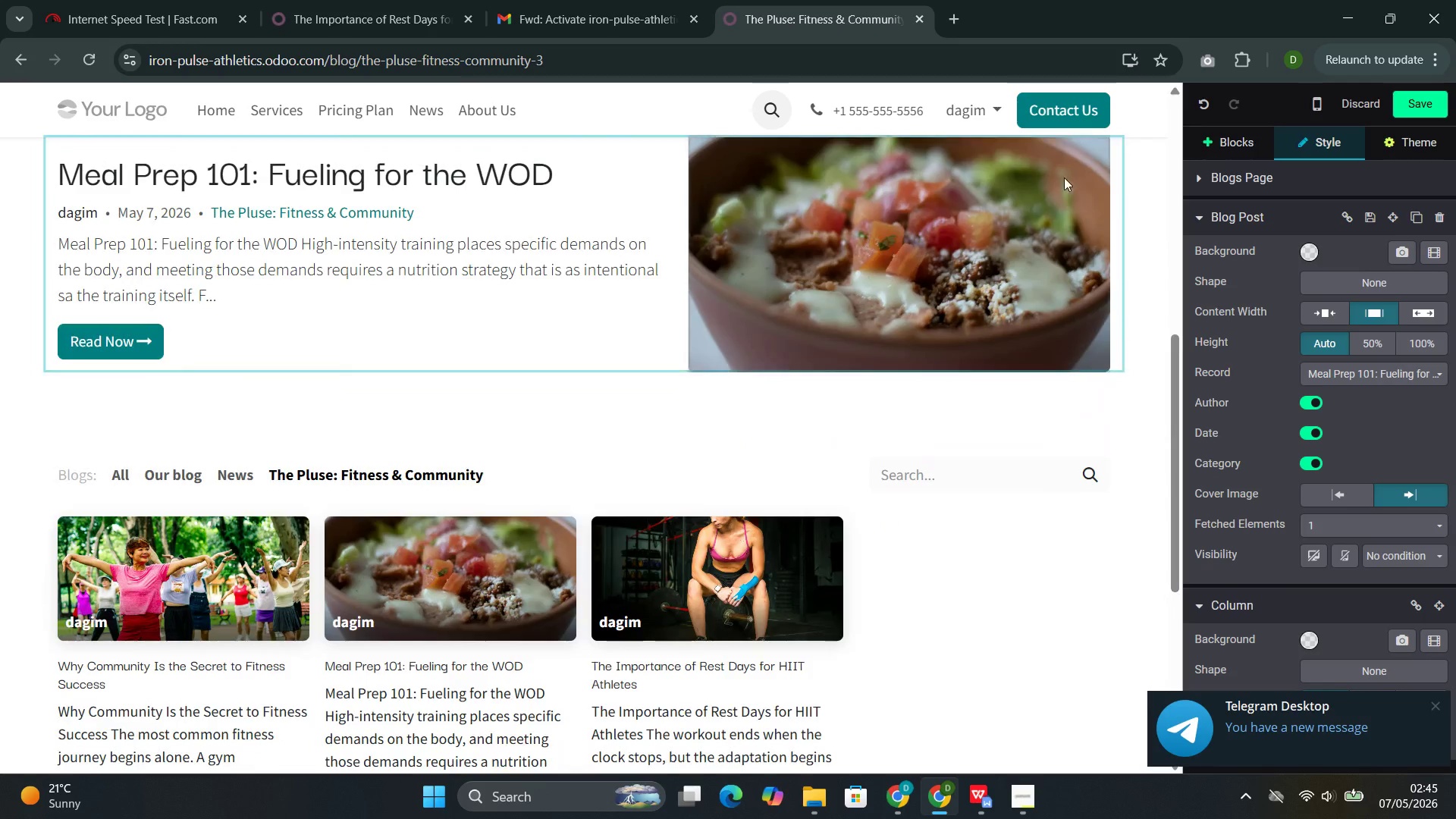 
left_click([1218, 141])
 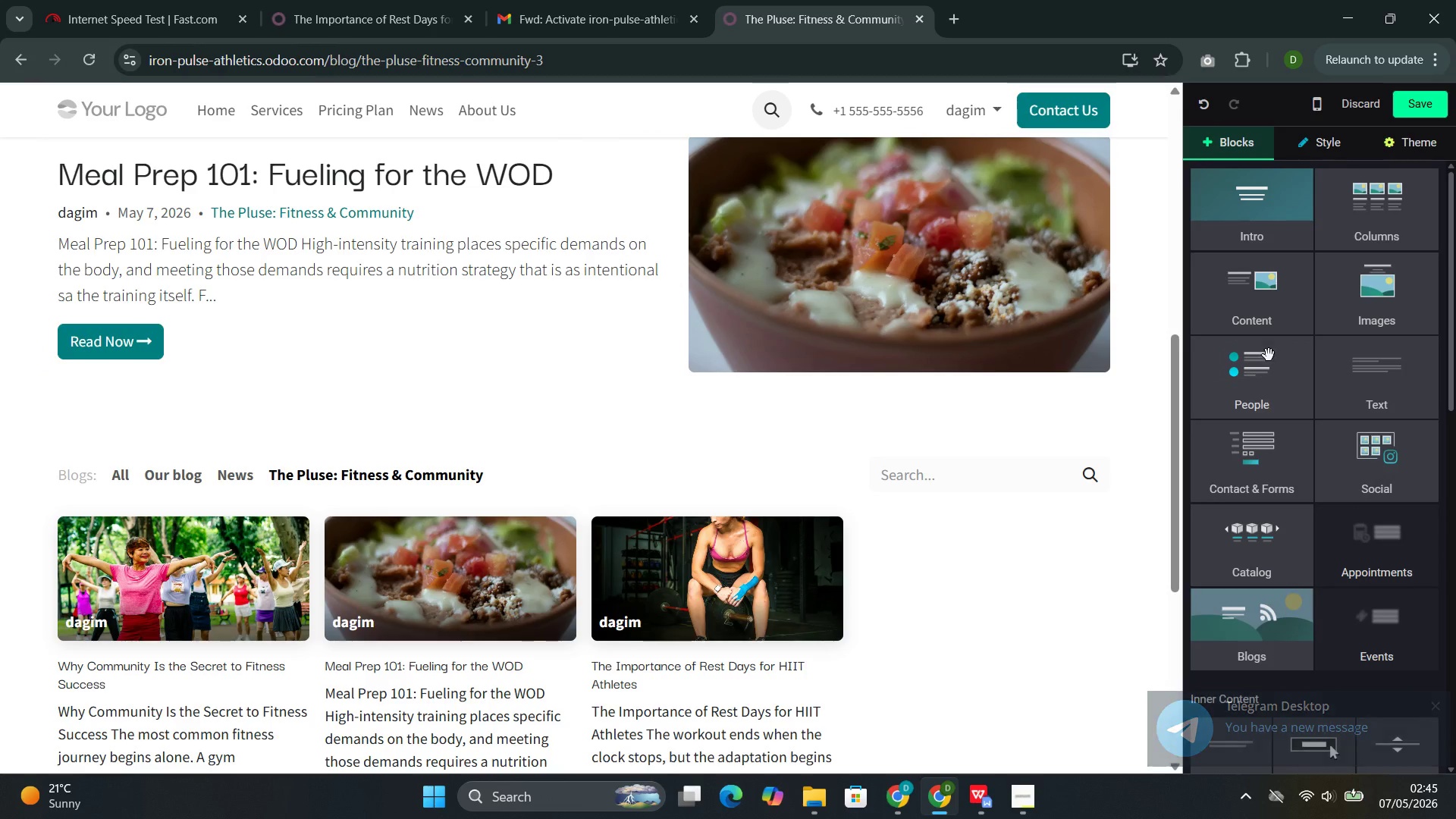 
left_click([1256, 620])
 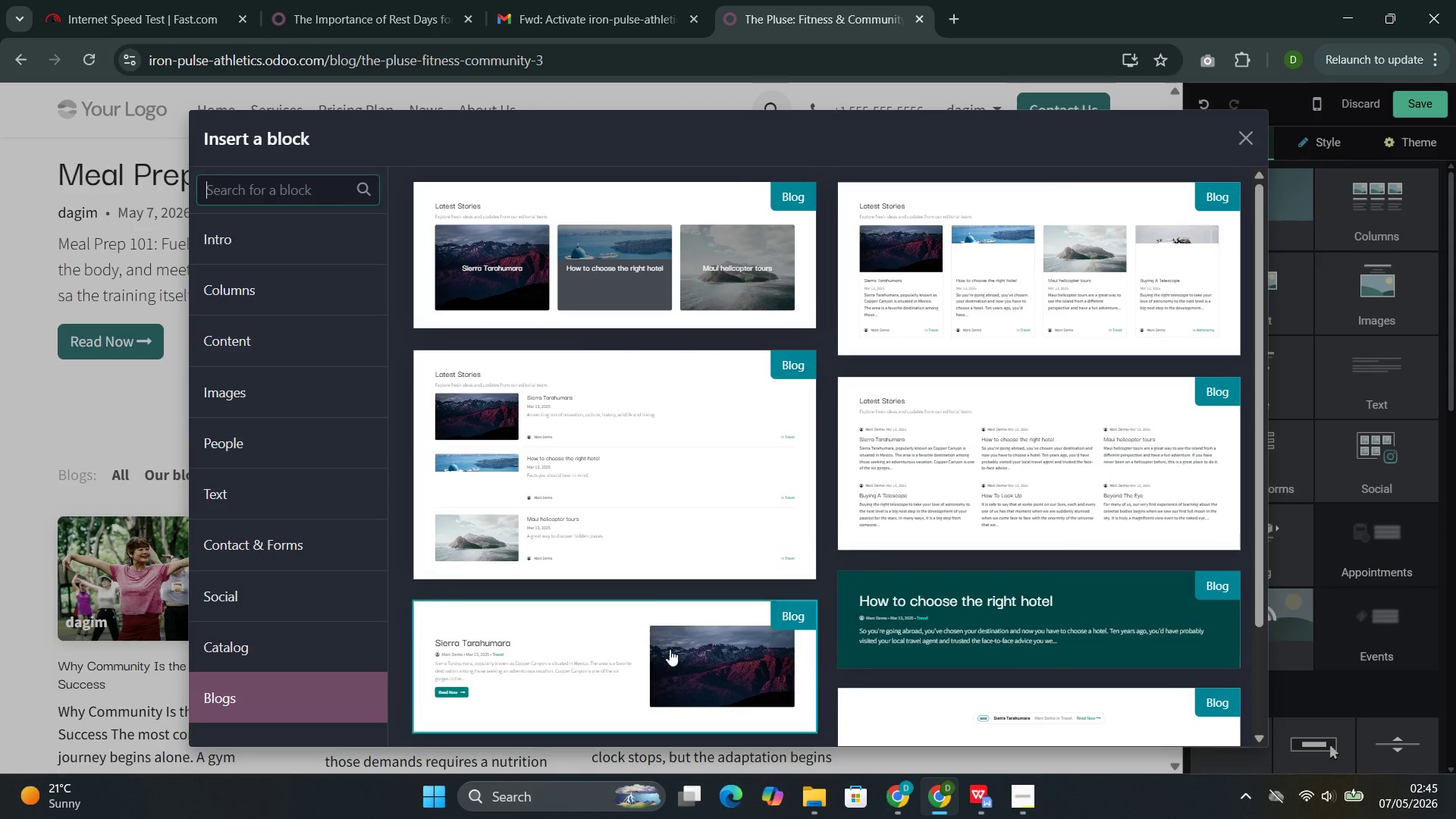 
left_click([660, 673])
 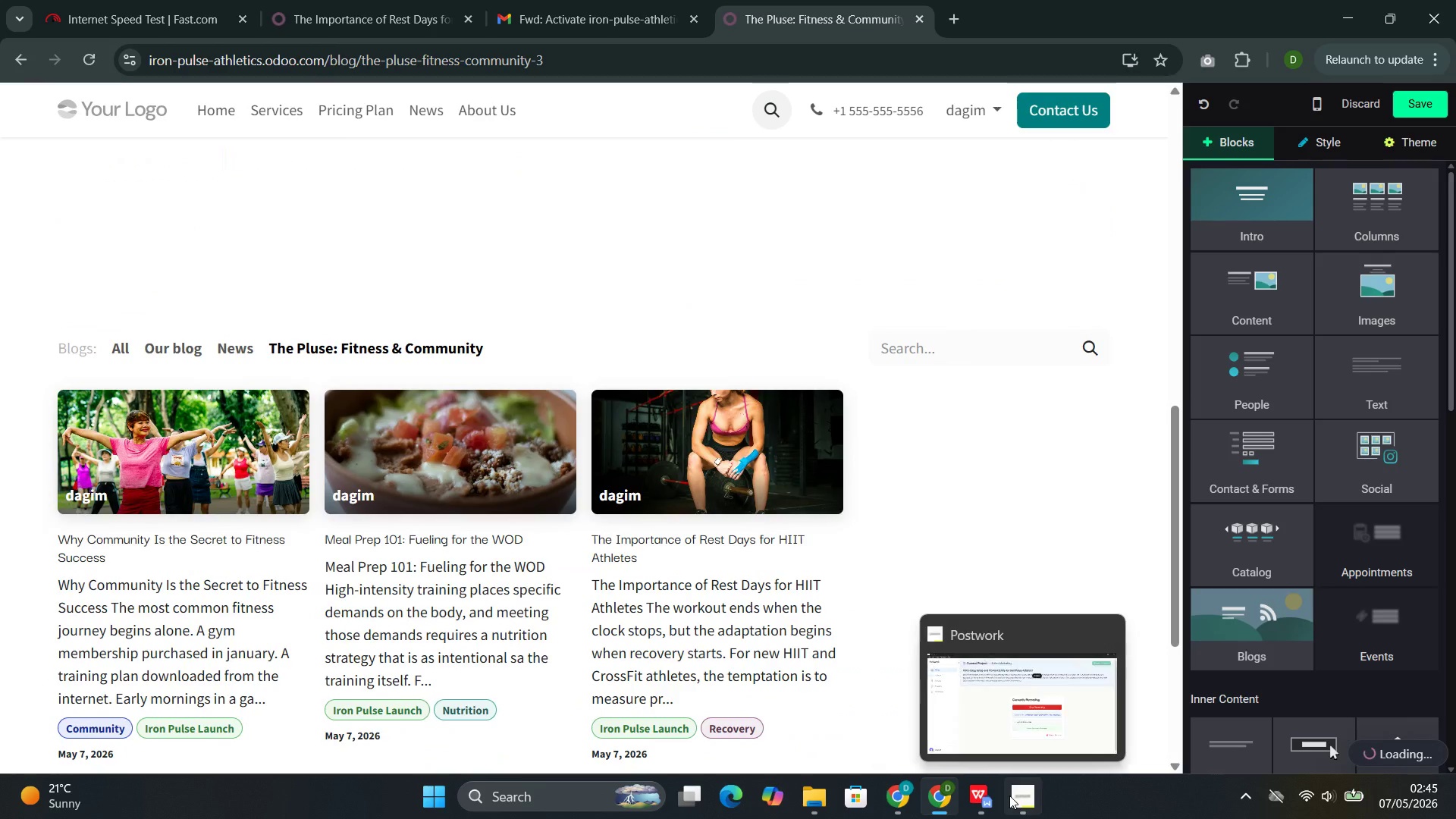 
left_click([958, 731])